 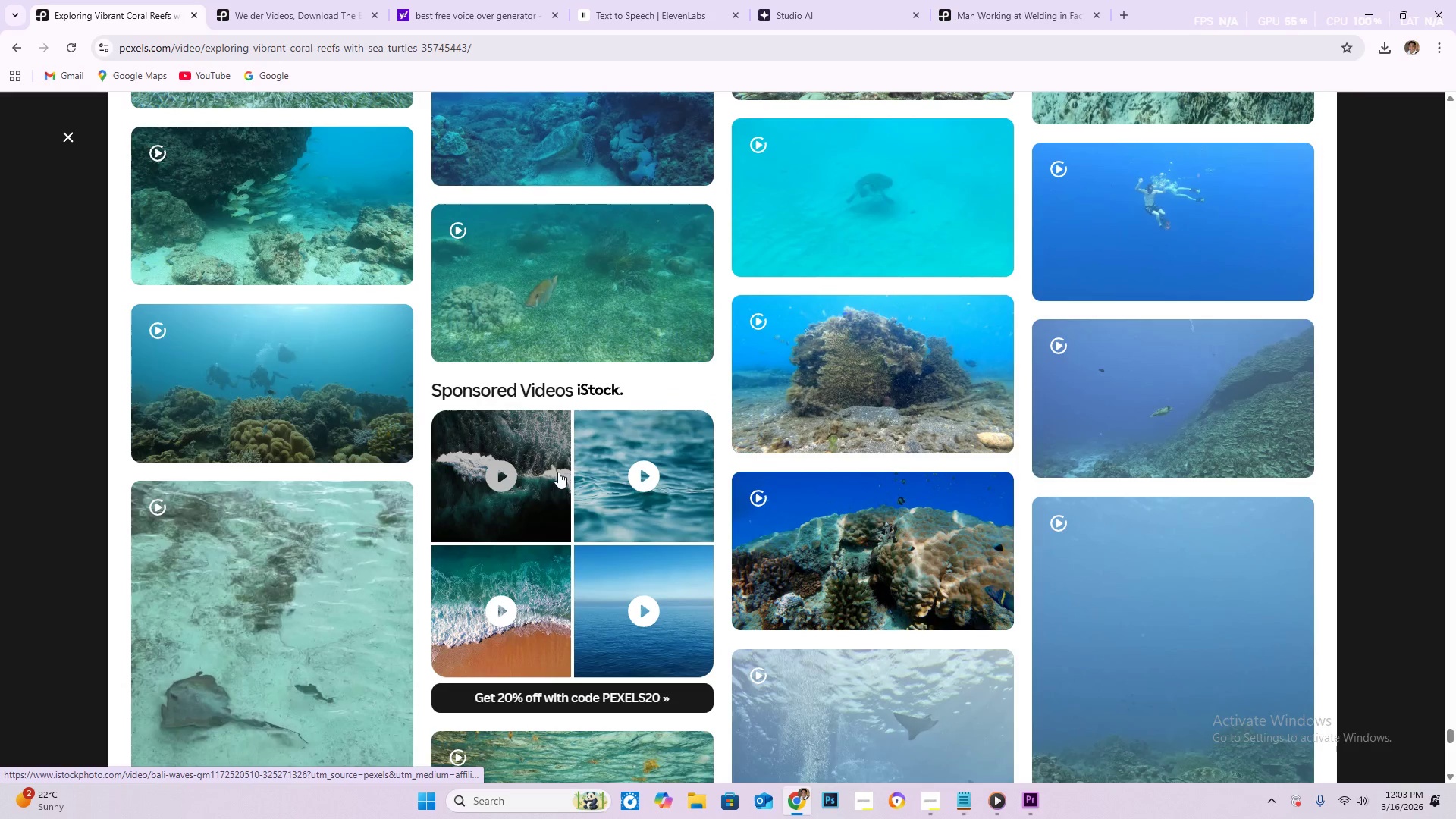 
scroll: coordinate [723, 558], scroll_direction: down, amount: 22.0
 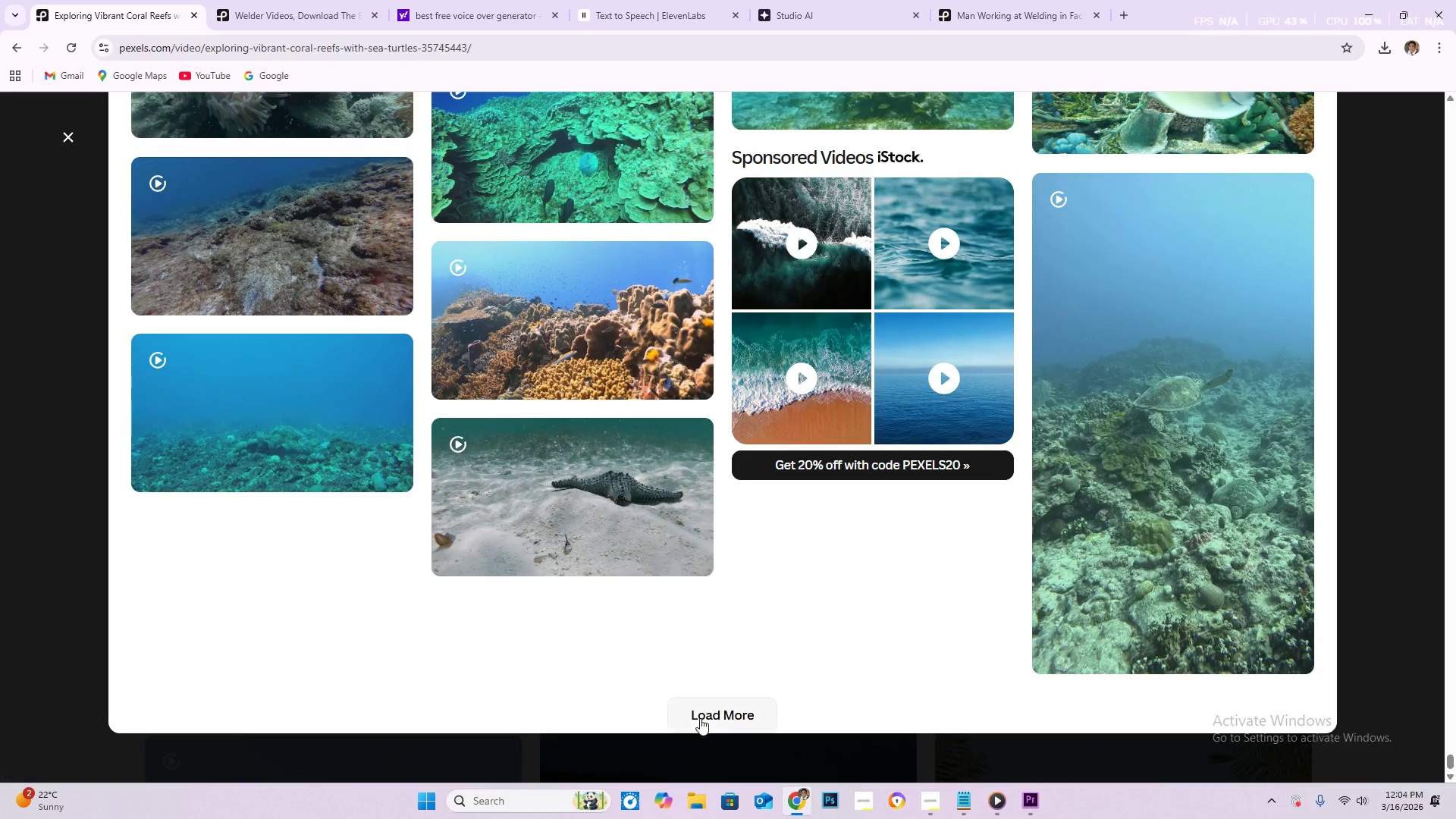 
left_click([701, 718])
 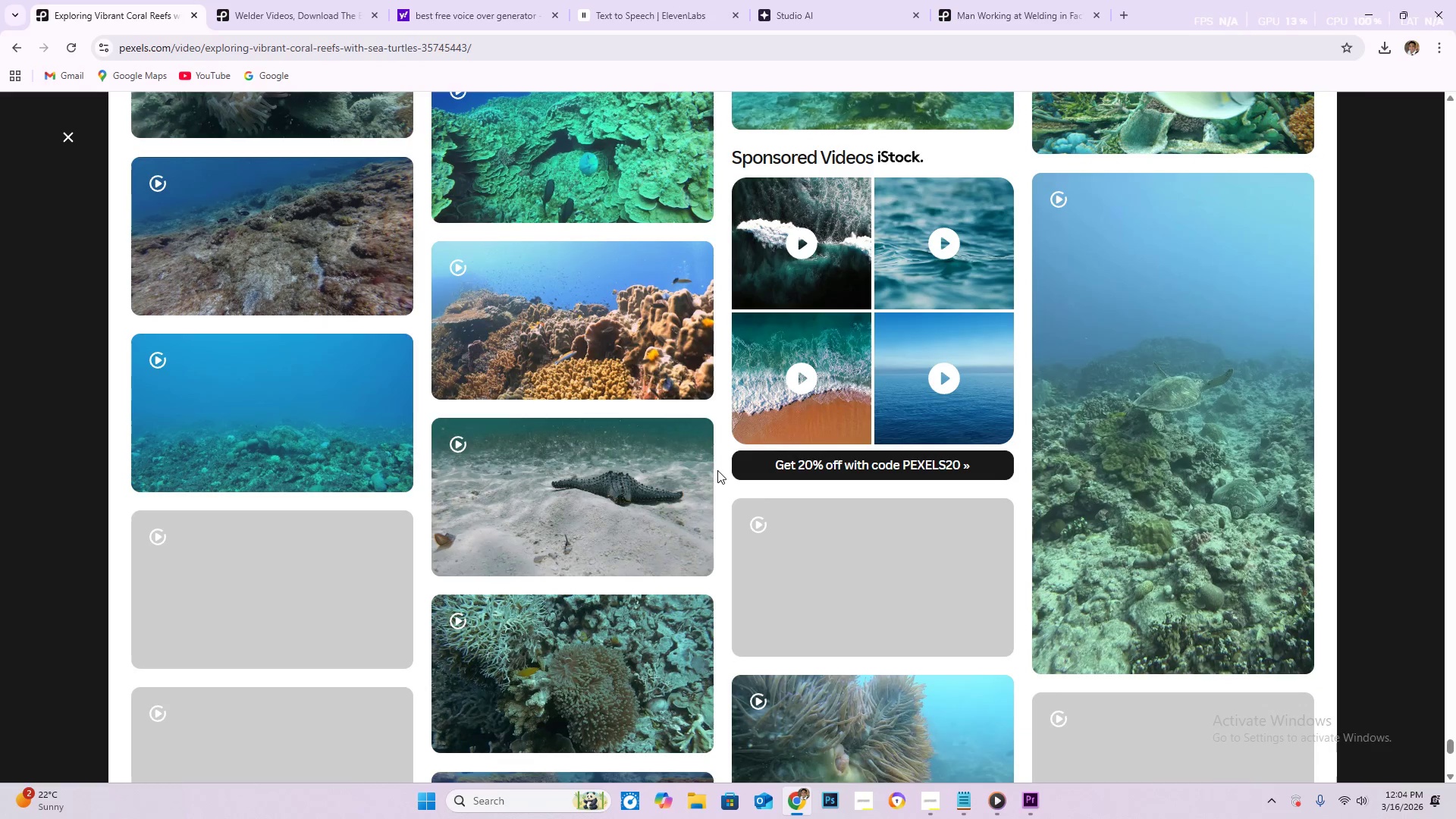 
scroll: coordinate [720, 479], scroll_direction: down, amount: 6.0
 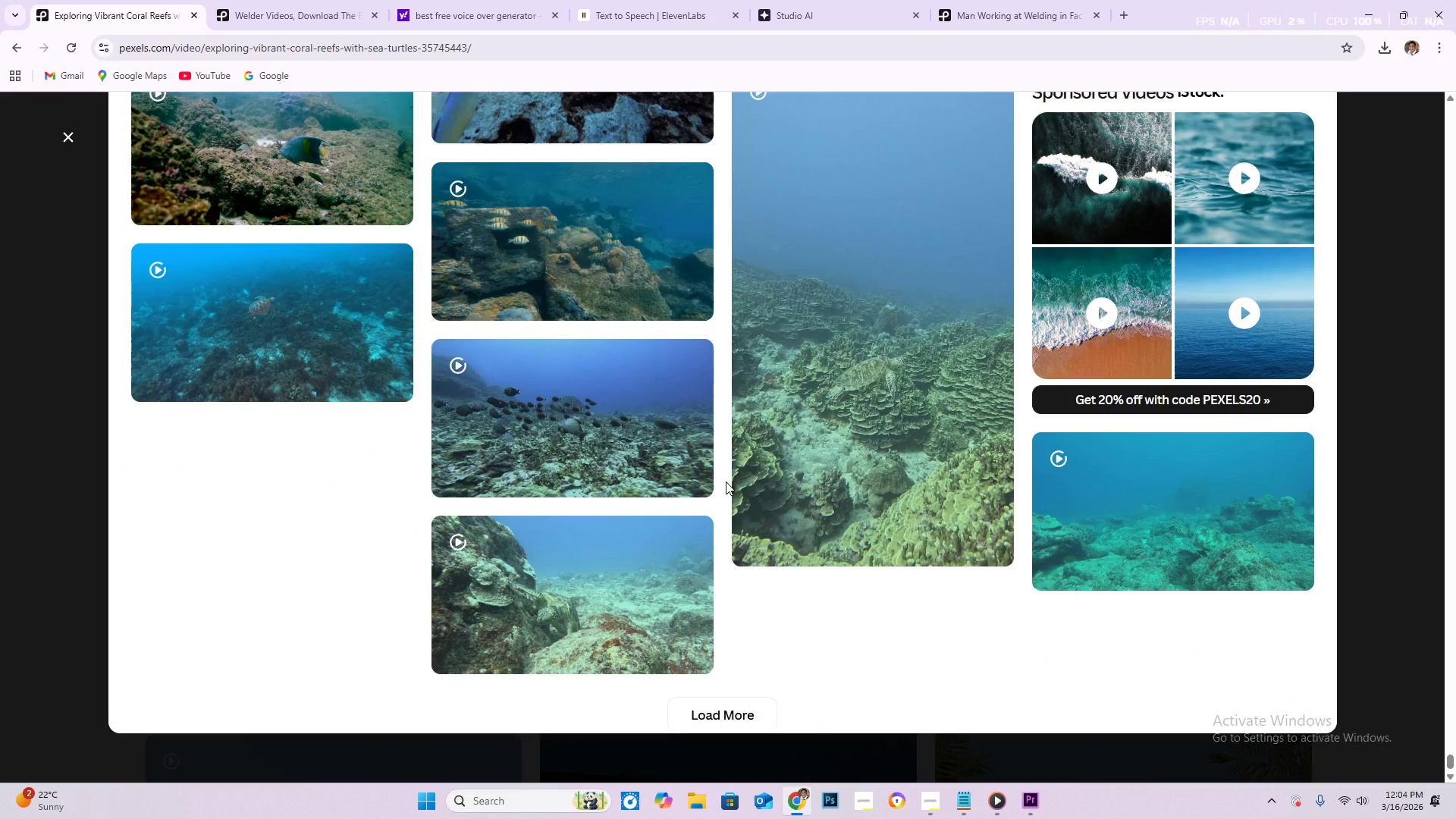 
wait(7.2)
 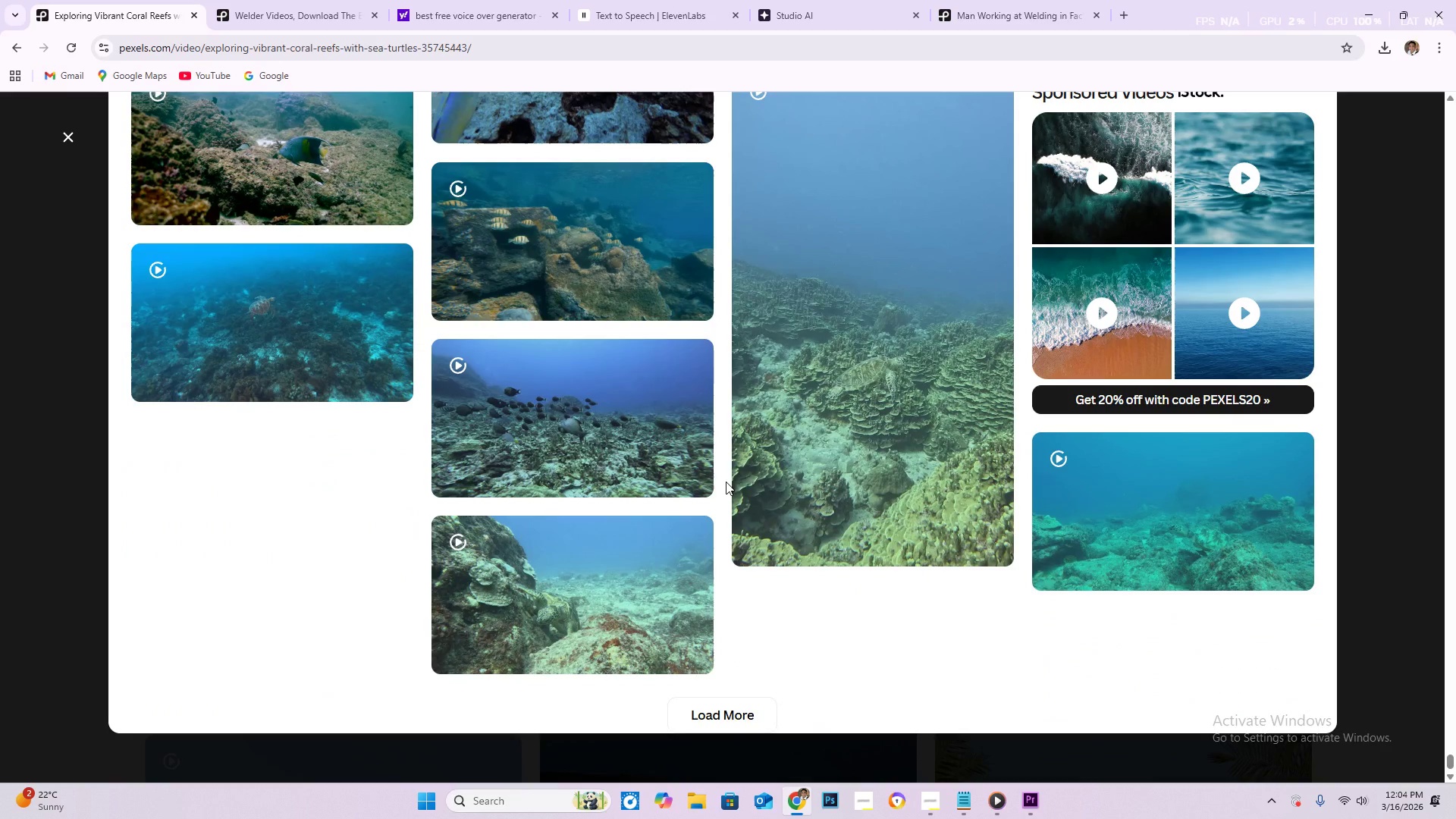 
scroll: coordinate [717, 501], scroll_direction: down, amount: 26.0
 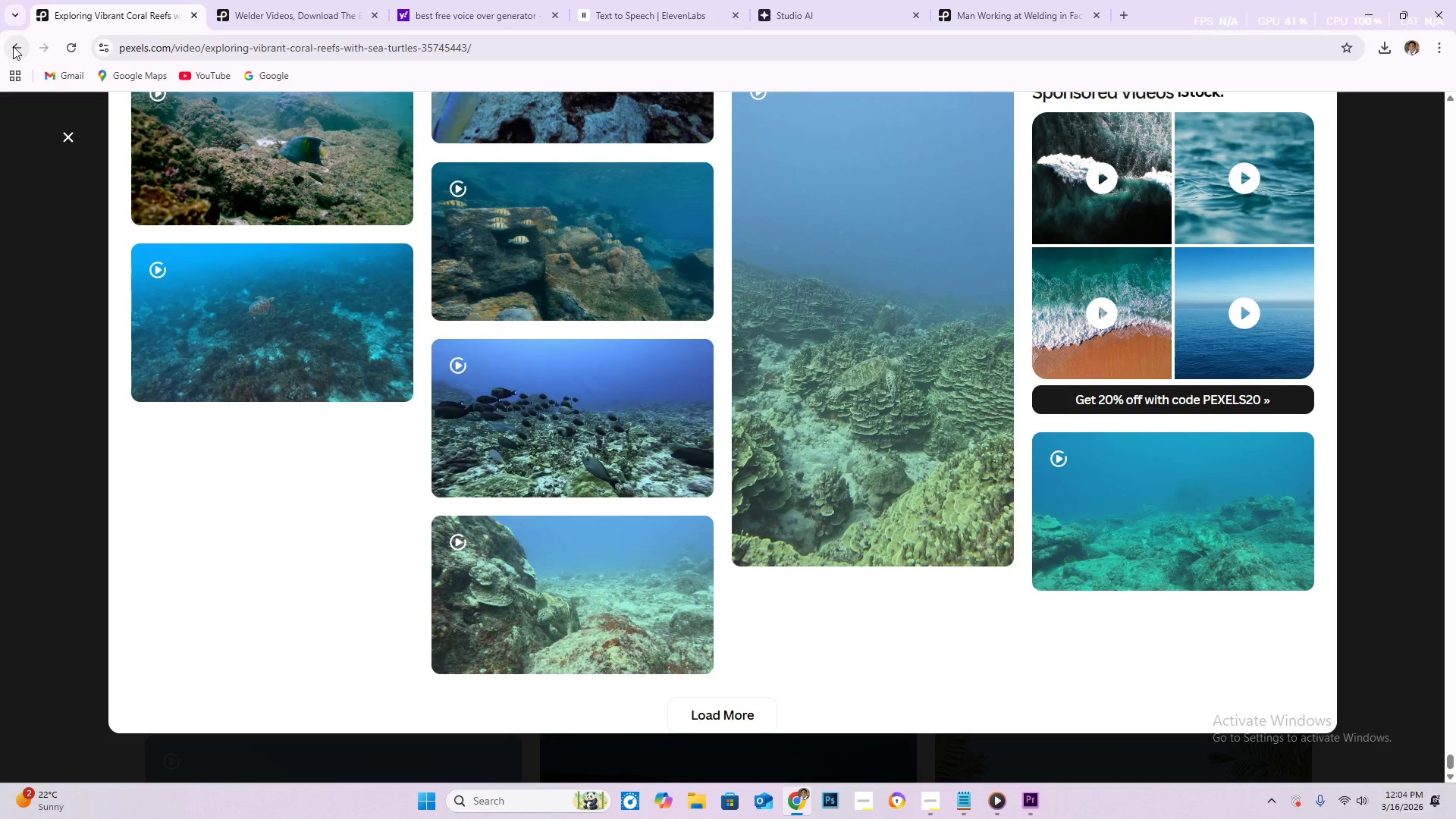 
left_click([62, 134])
 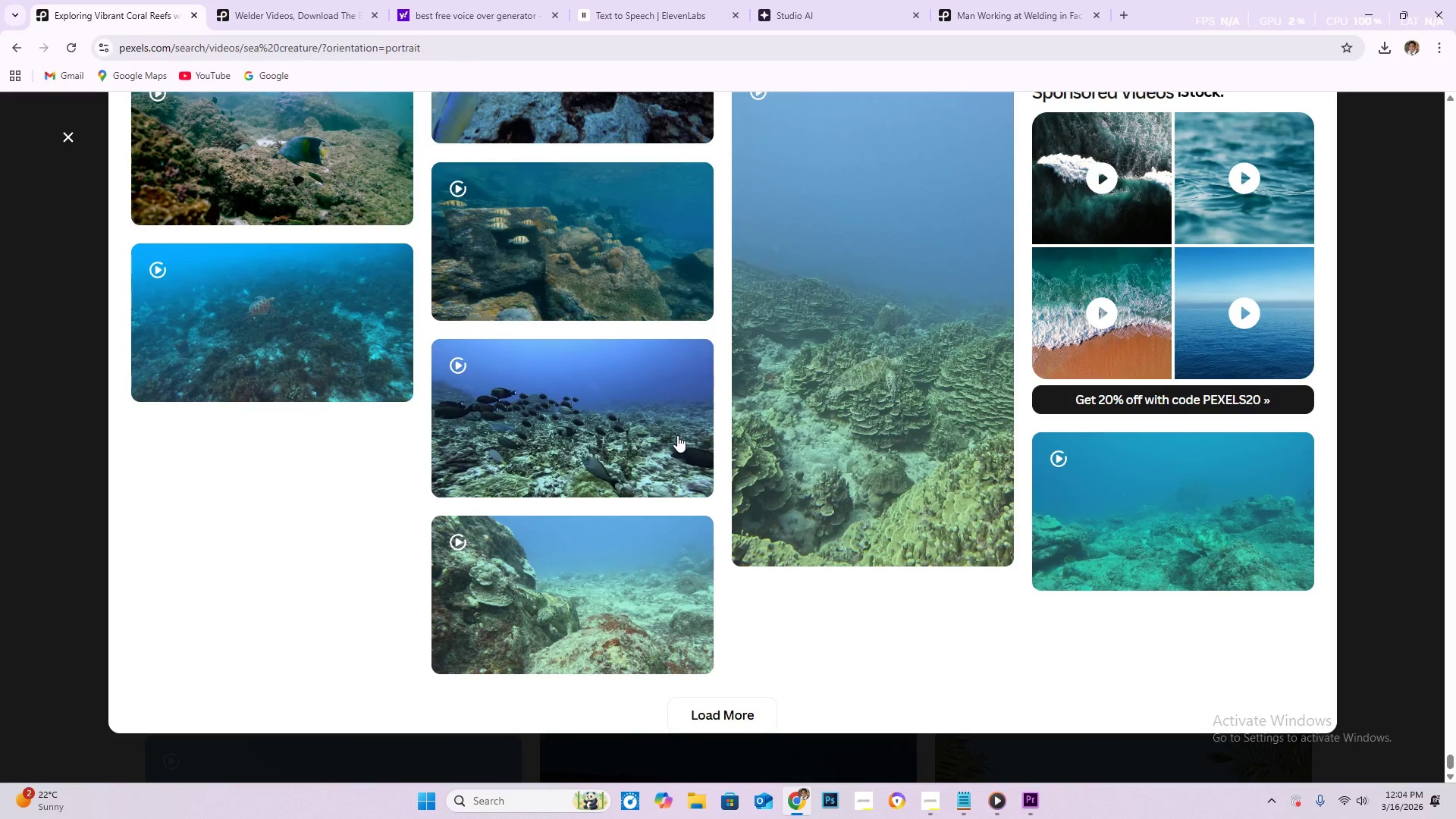 
scroll: coordinate [662, 438], scroll_direction: up, amount: 5.0
 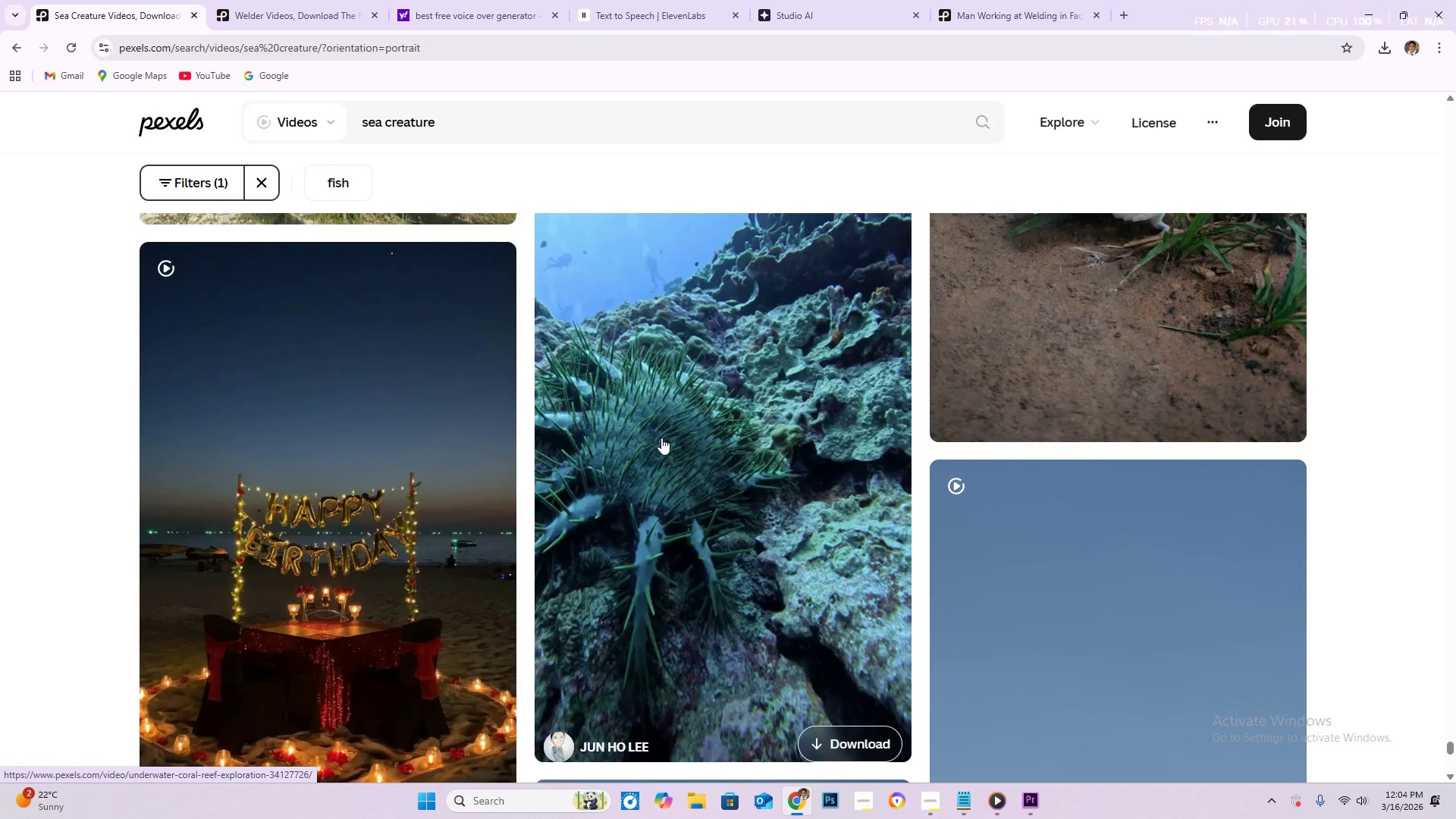 
scroll: coordinate [714, 423], scroll_direction: down, amount: 31.0
 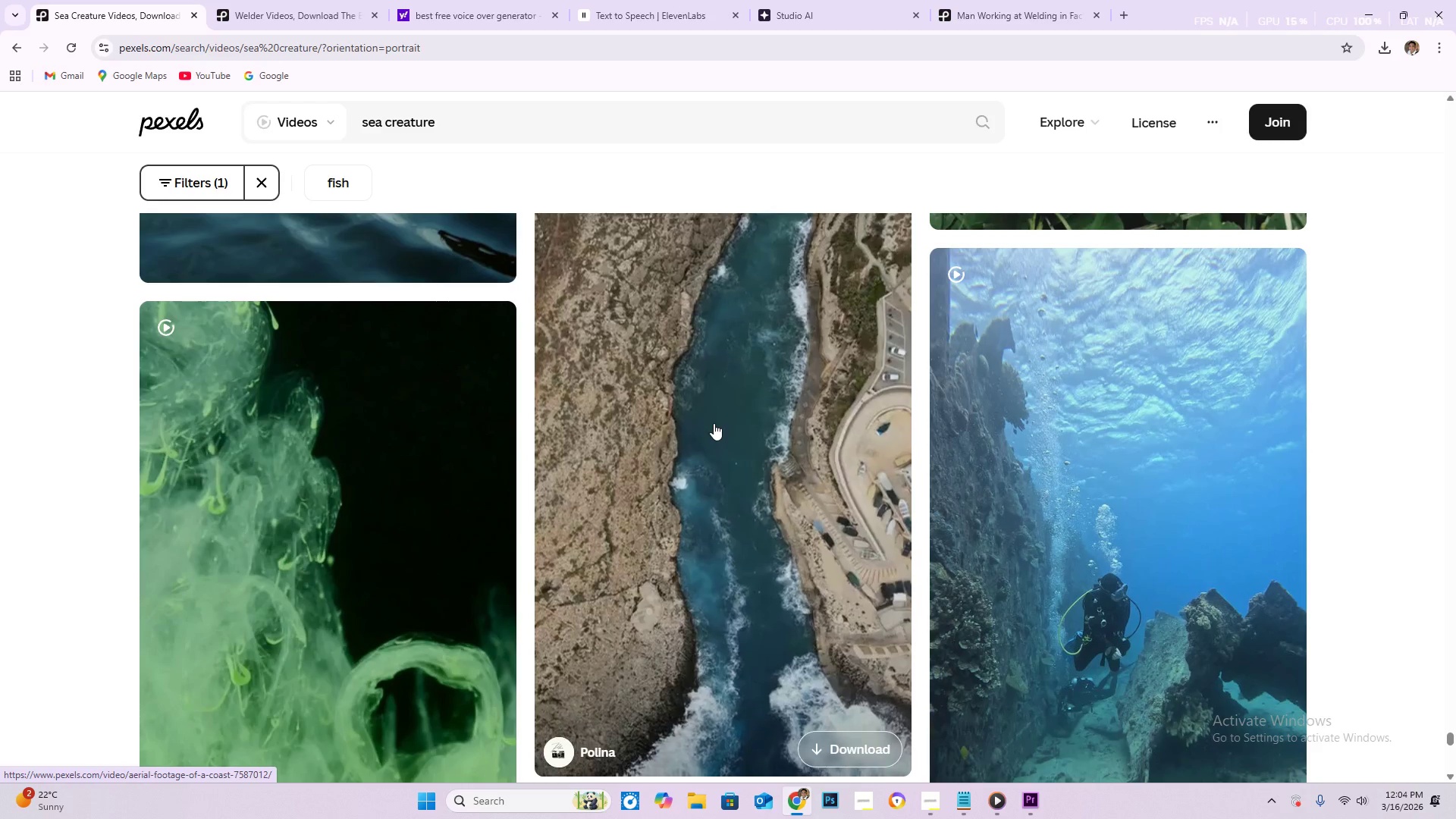 
scroll: coordinate [714, 423], scroll_direction: down, amount: 4.0
 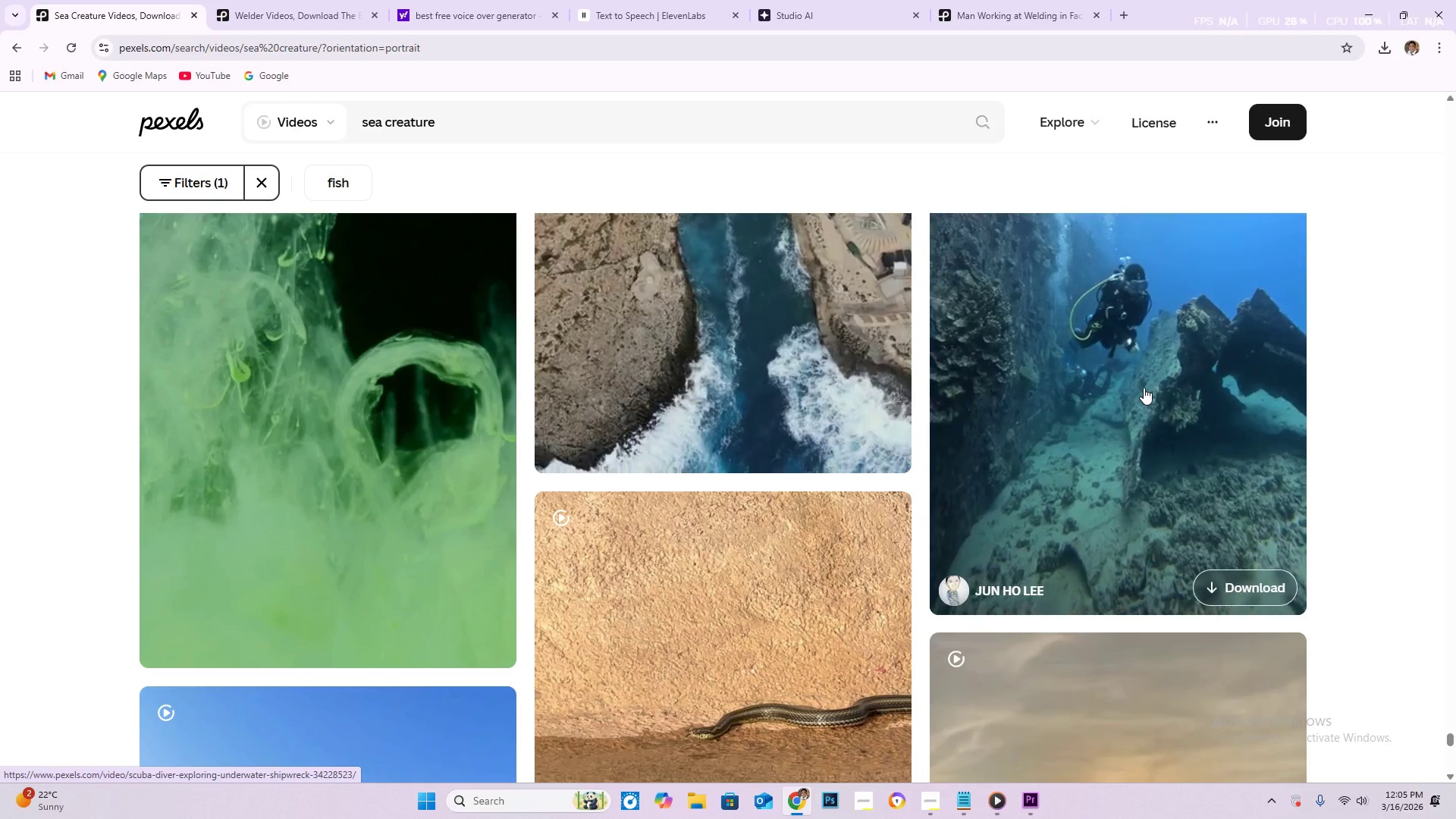 
wait(17.95)
 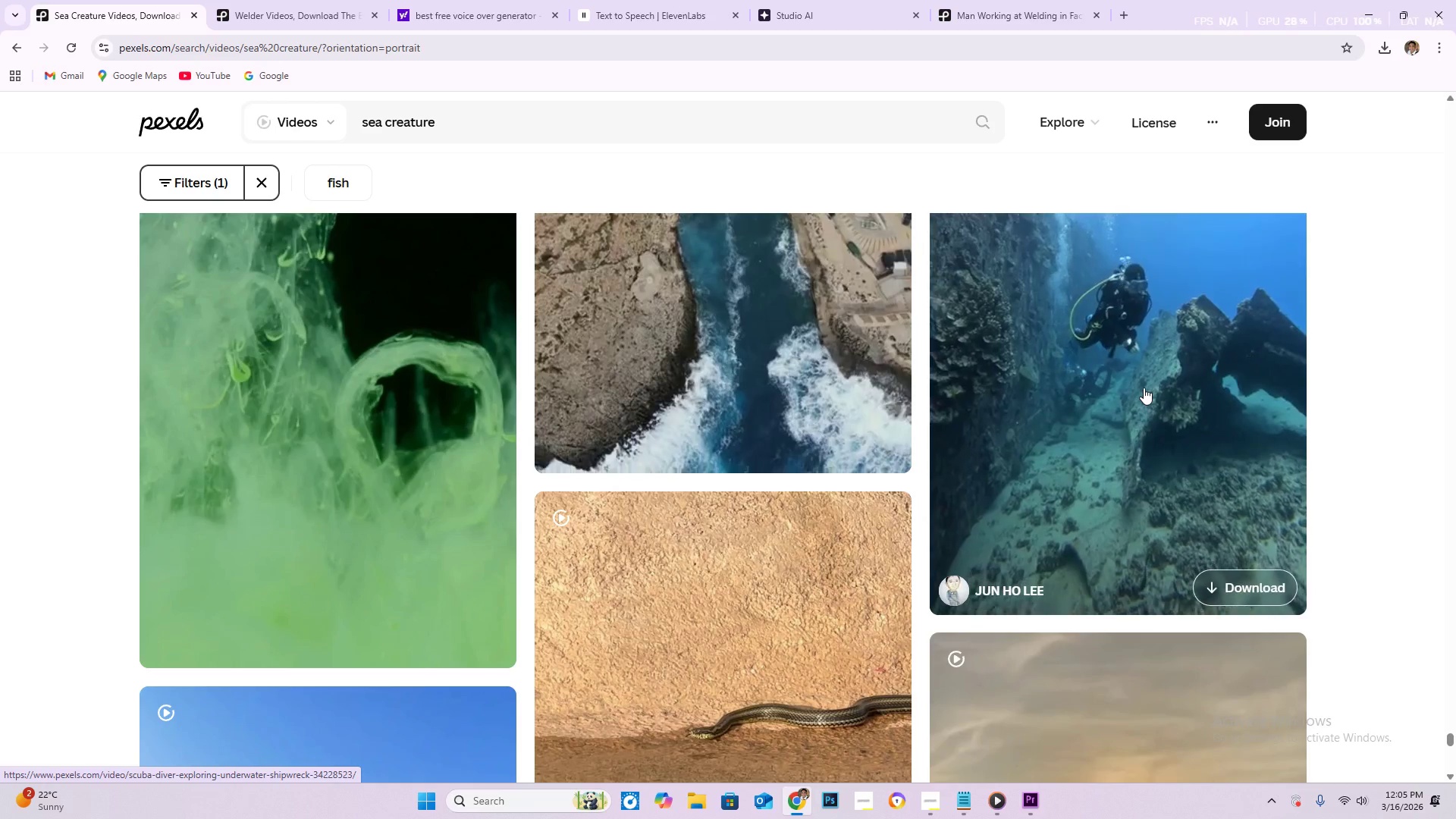 
scroll: coordinate [1006, 375], scroll_direction: down, amount: 16.0
 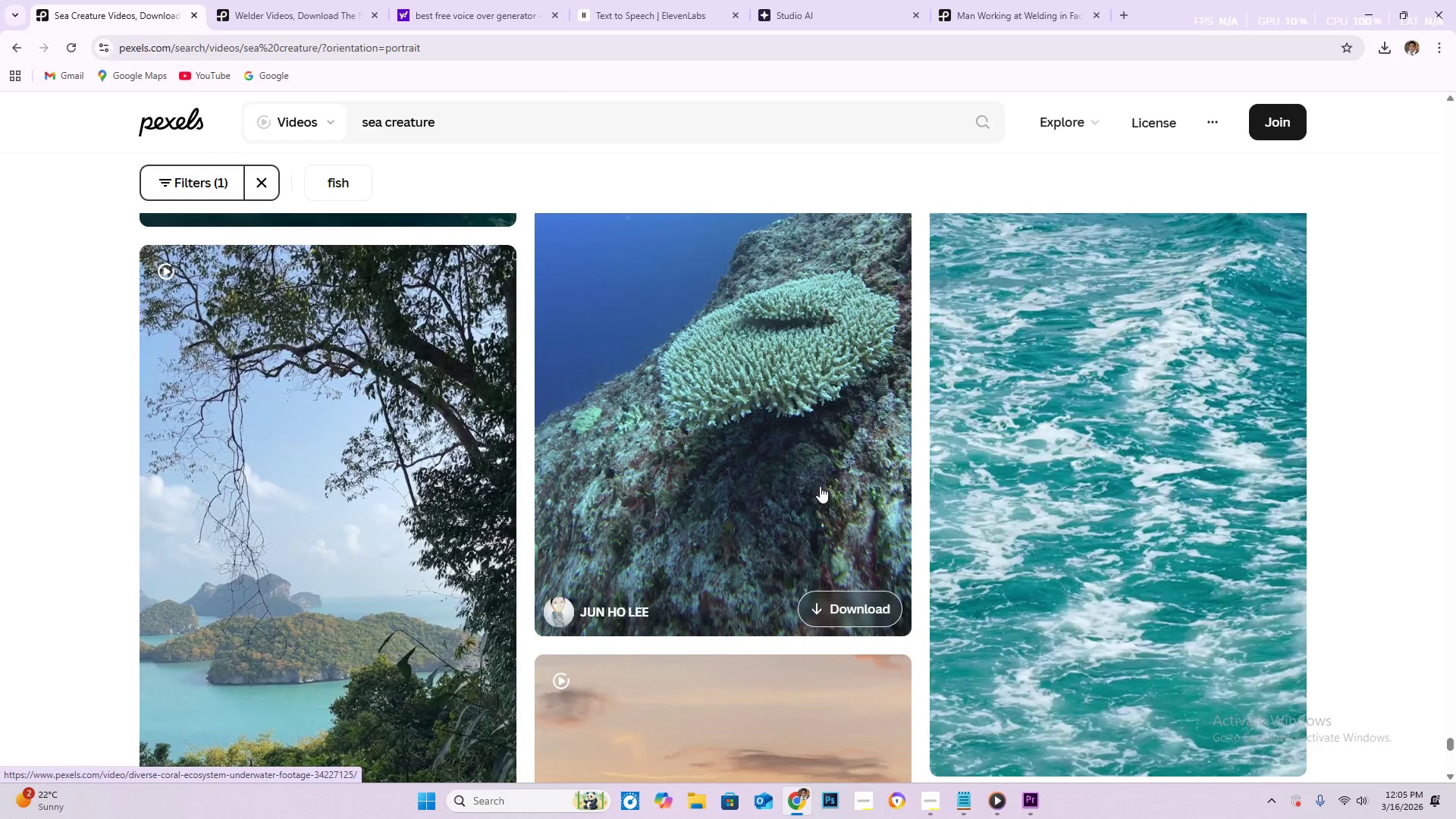 
scroll: coordinate [820, 486], scroll_direction: up, amount: 1.0
 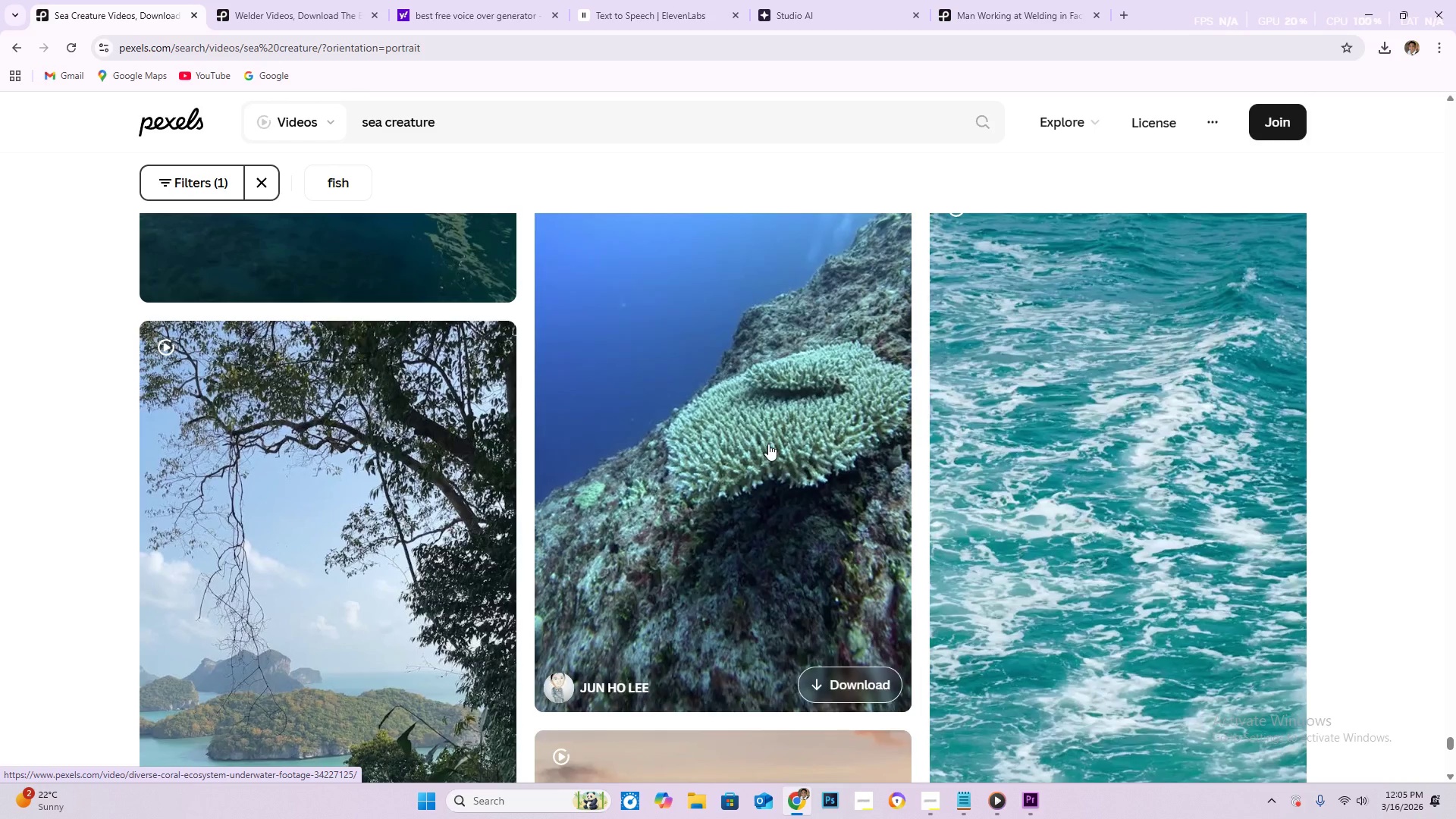 
wait(16.52)
 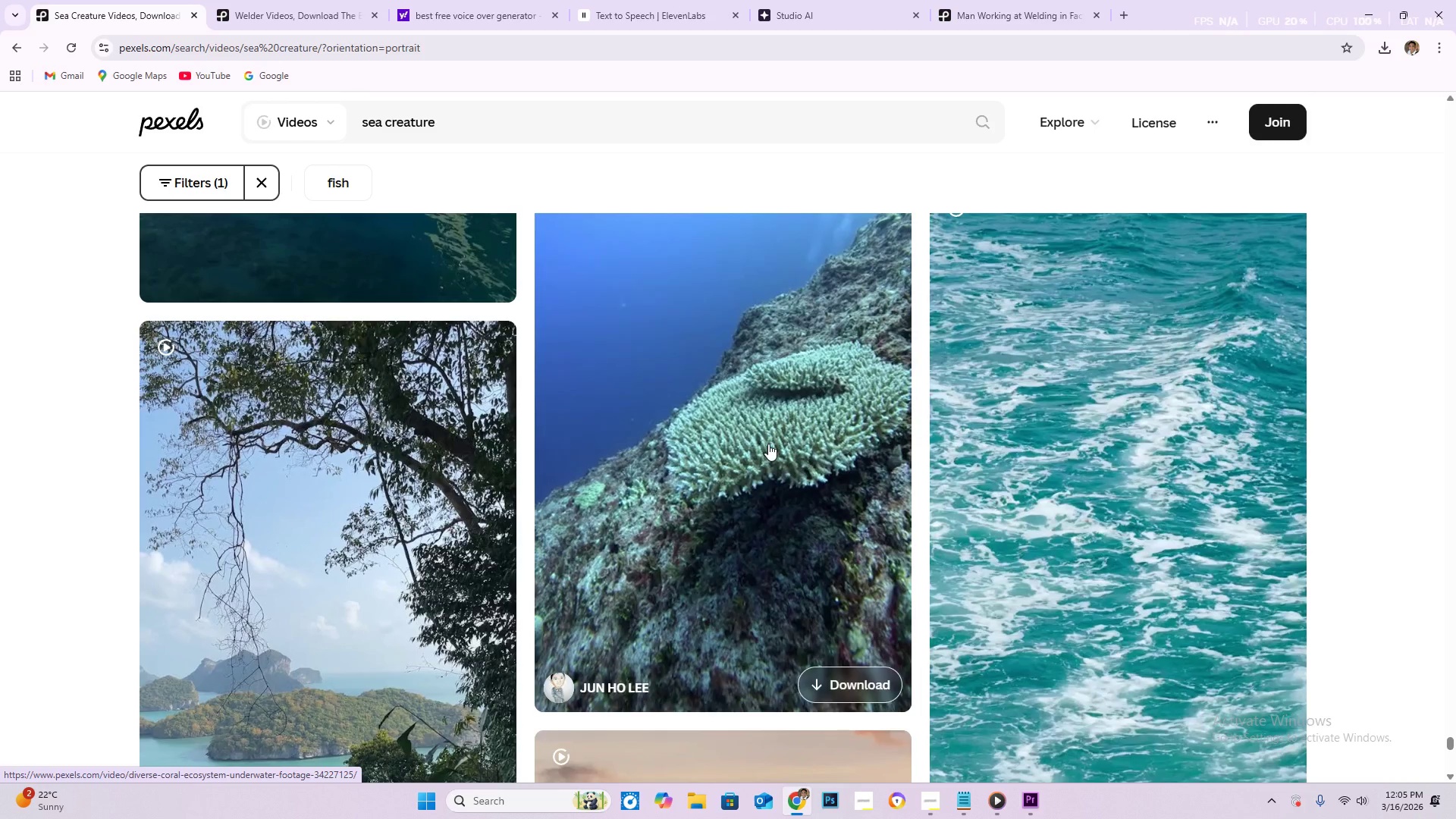 
scroll: coordinate [708, 398], scroll_direction: down, amount: 34.0
 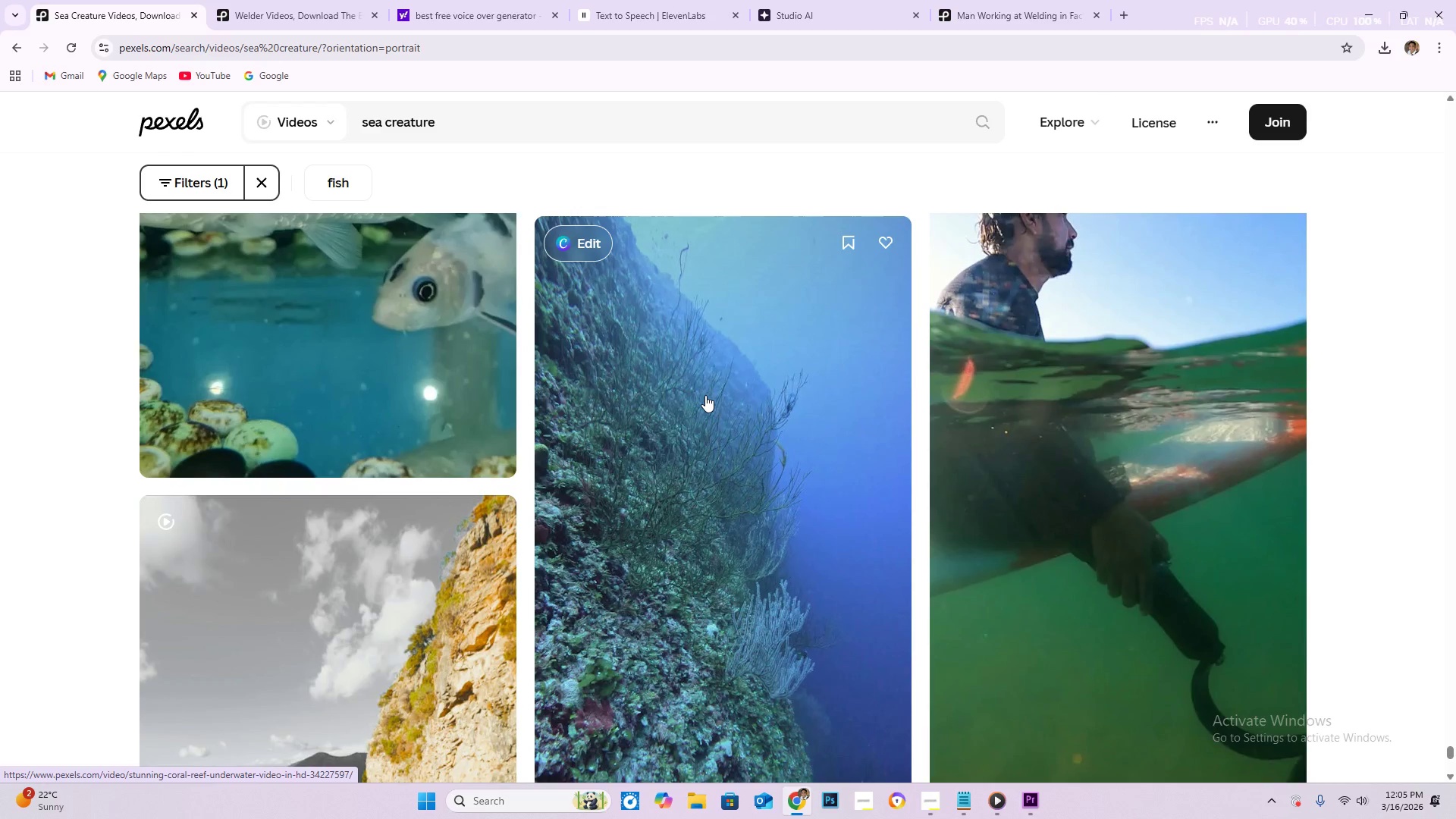 
scroll: coordinate [688, 376], scroll_direction: down, amount: 22.0
 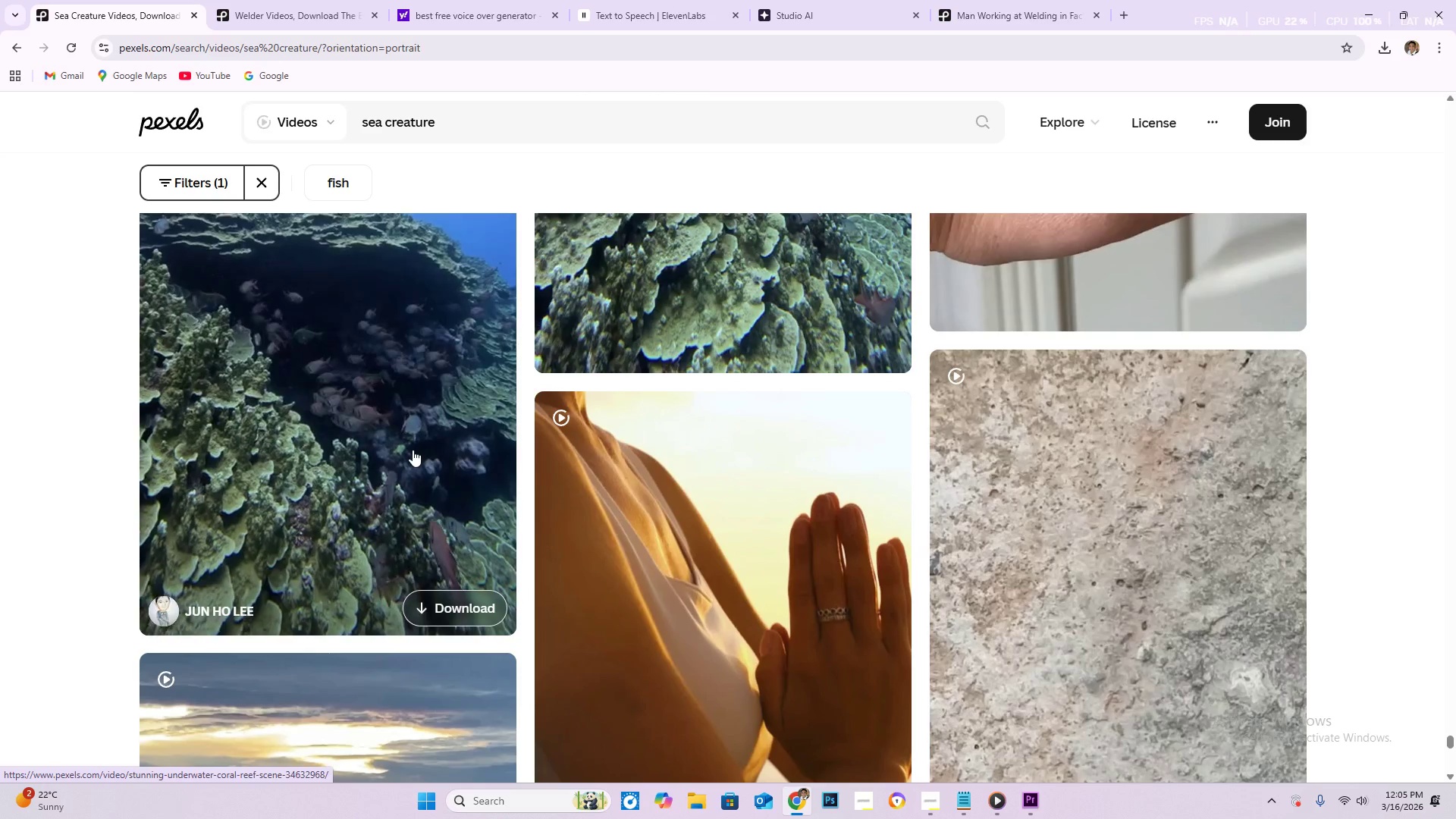 
wait(7.06)
 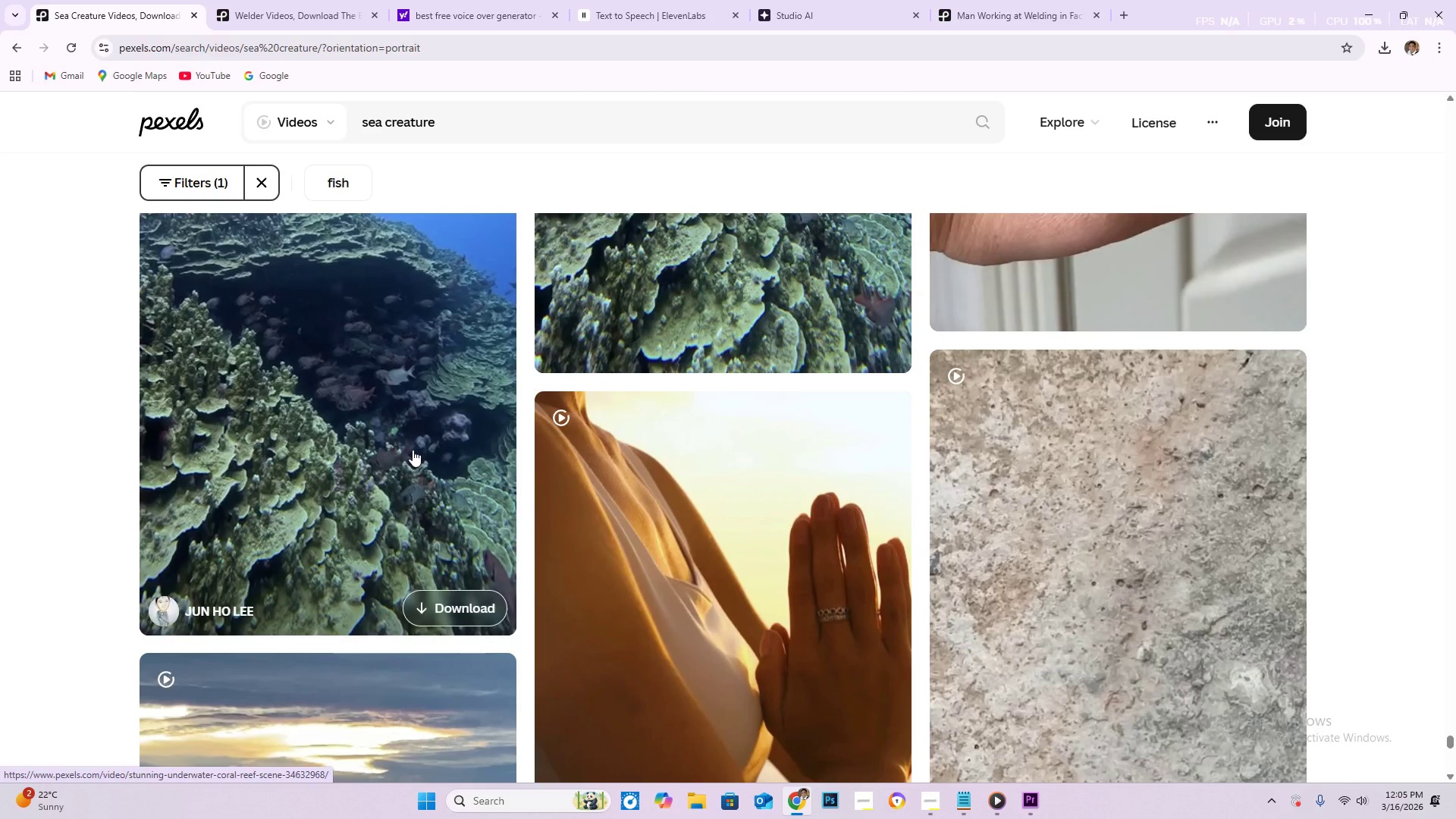 
scroll: coordinate [372, 455], scroll_direction: down, amount: 17.0
 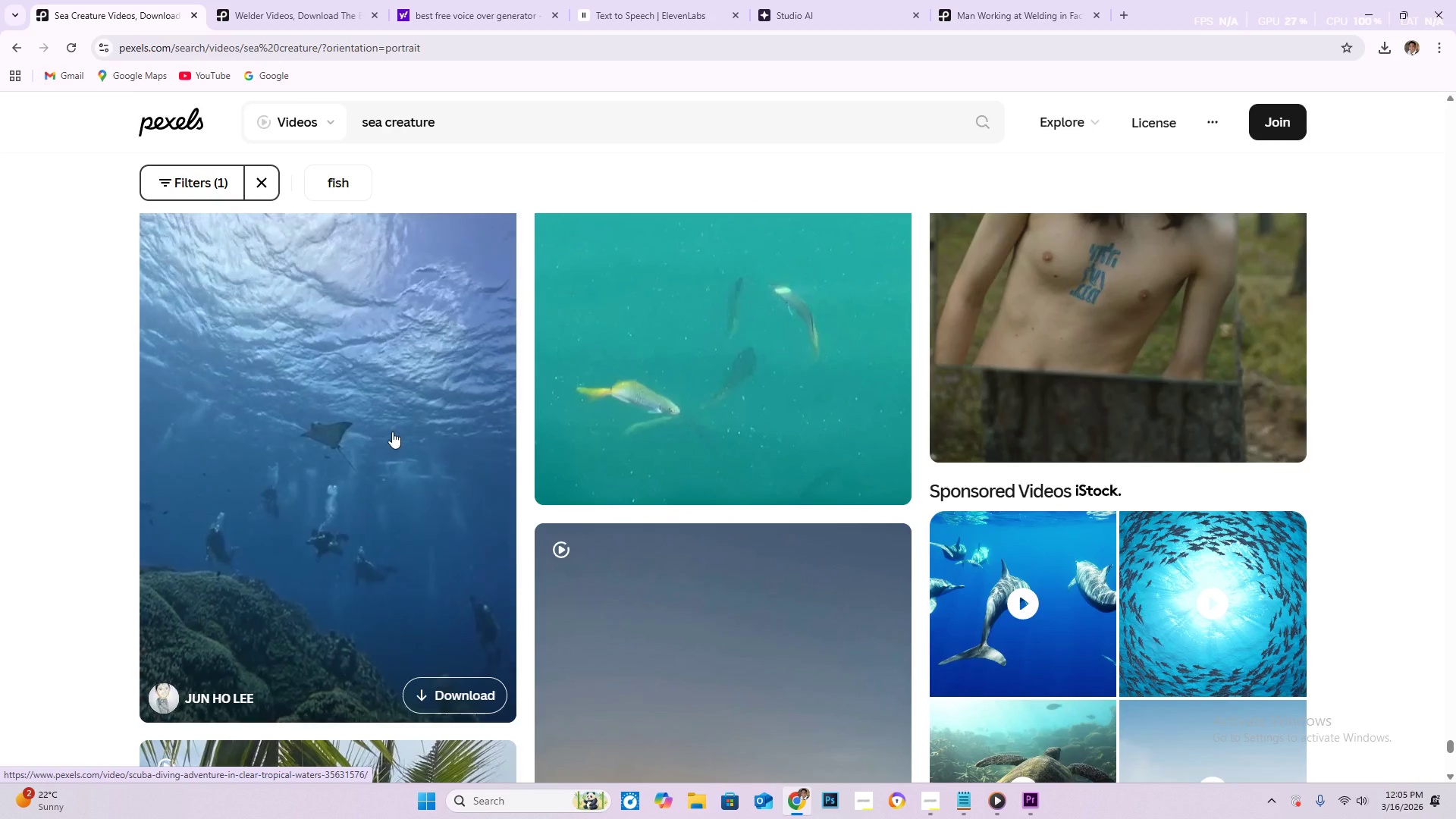 
left_click([381, 420])
 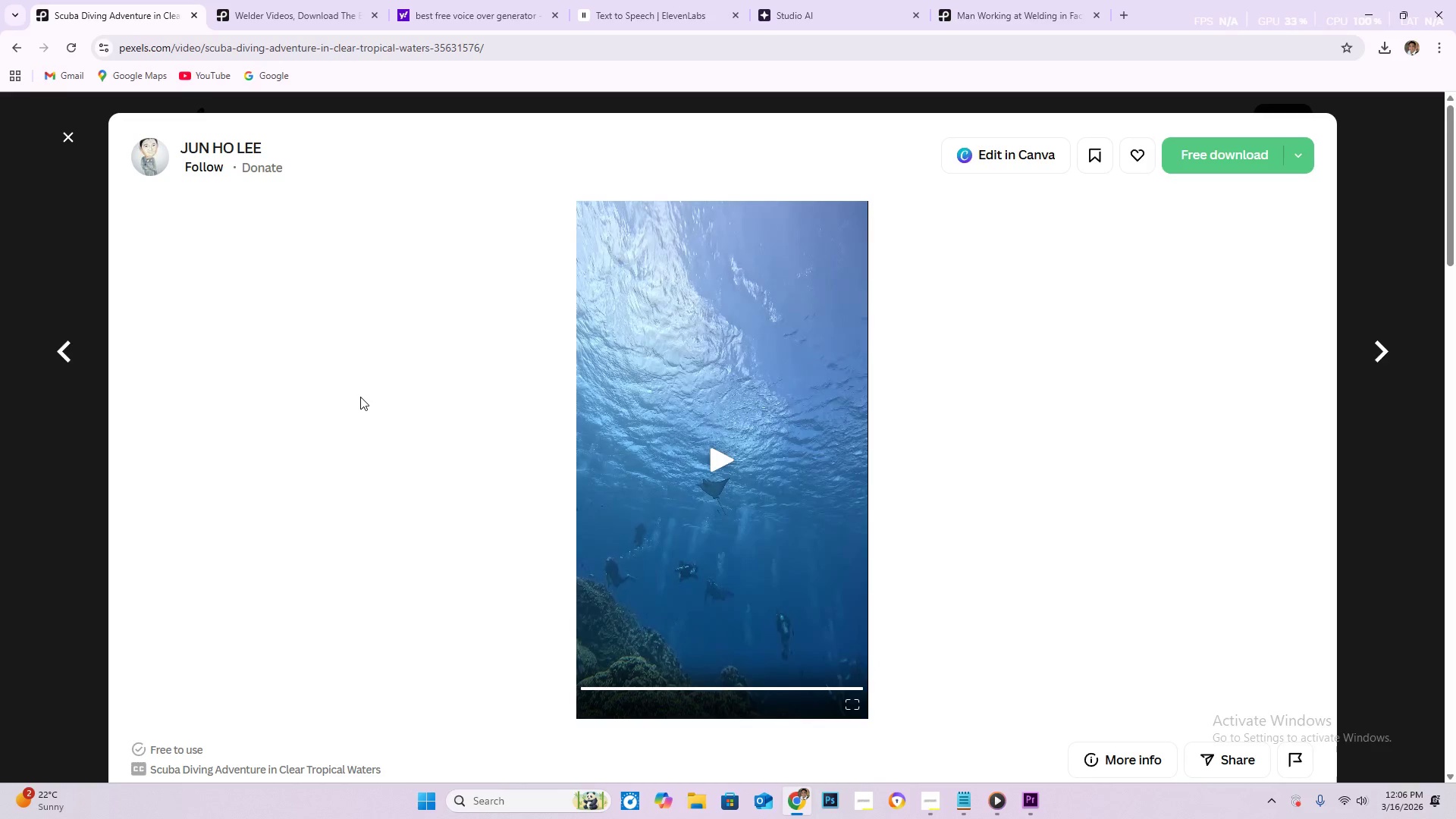 
wait(25.16)
 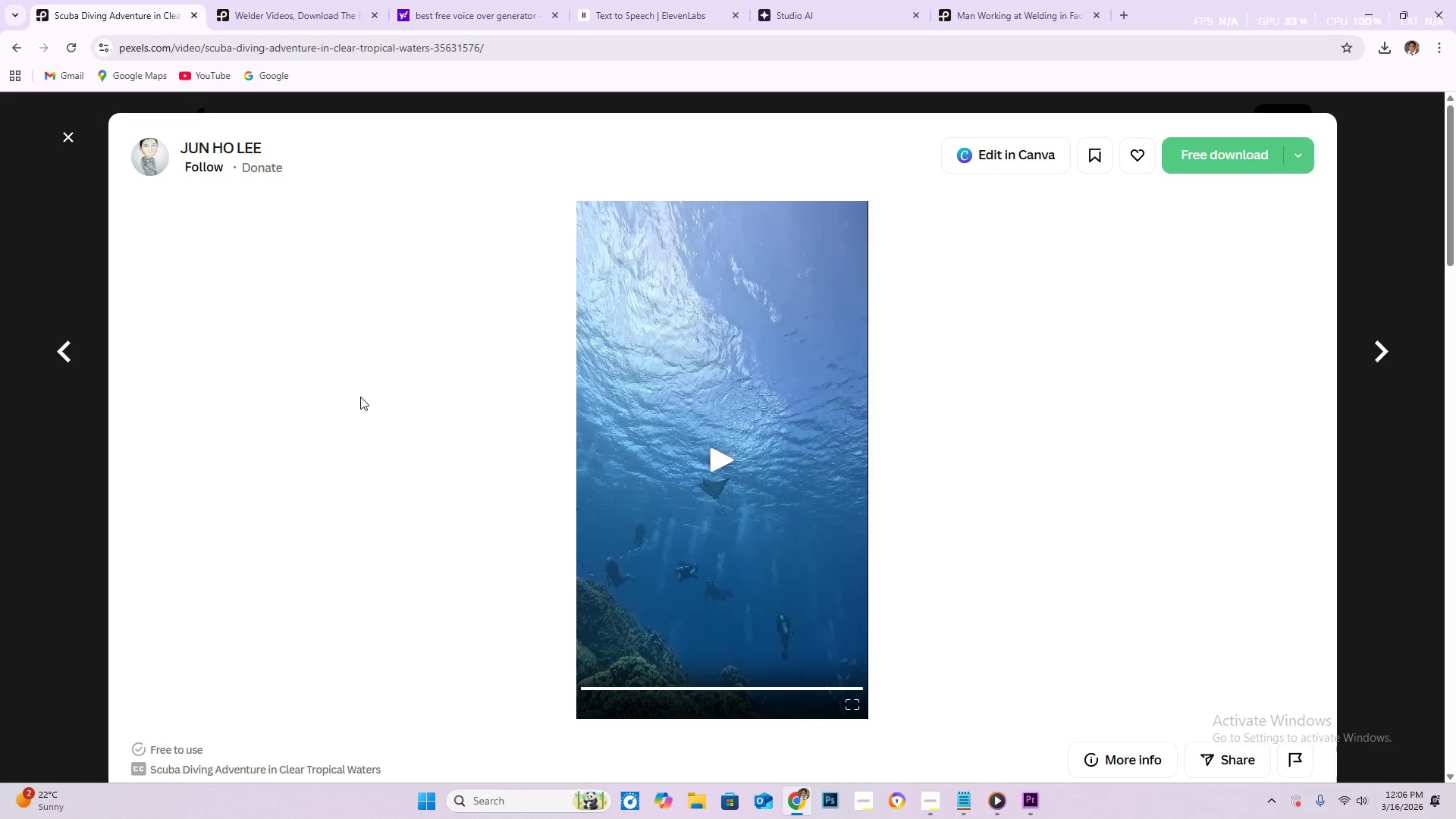 
scroll: coordinate [663, 626], scroll_direction: down, amount: 23.0
 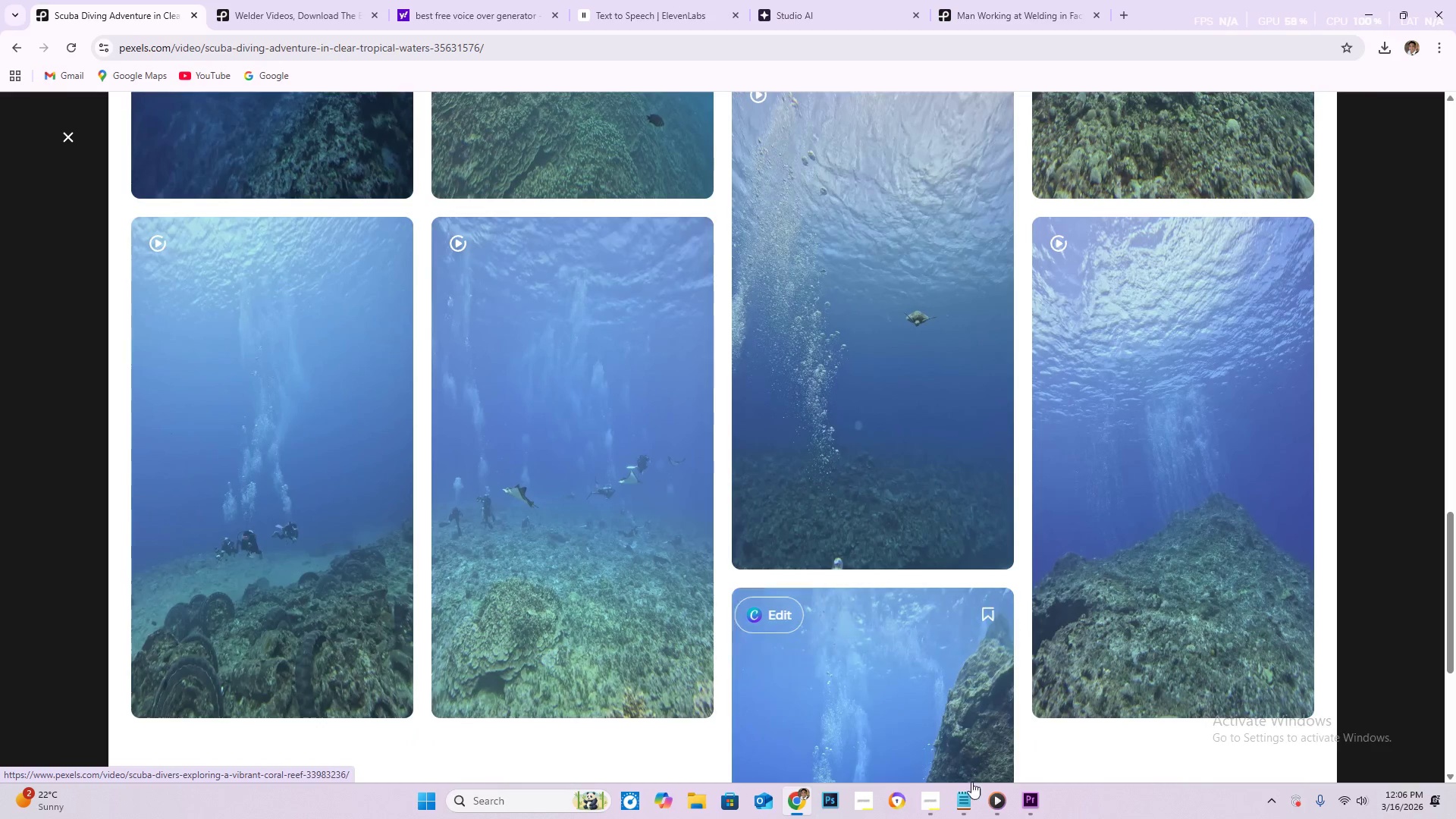 
mouse_move([990, 808])
 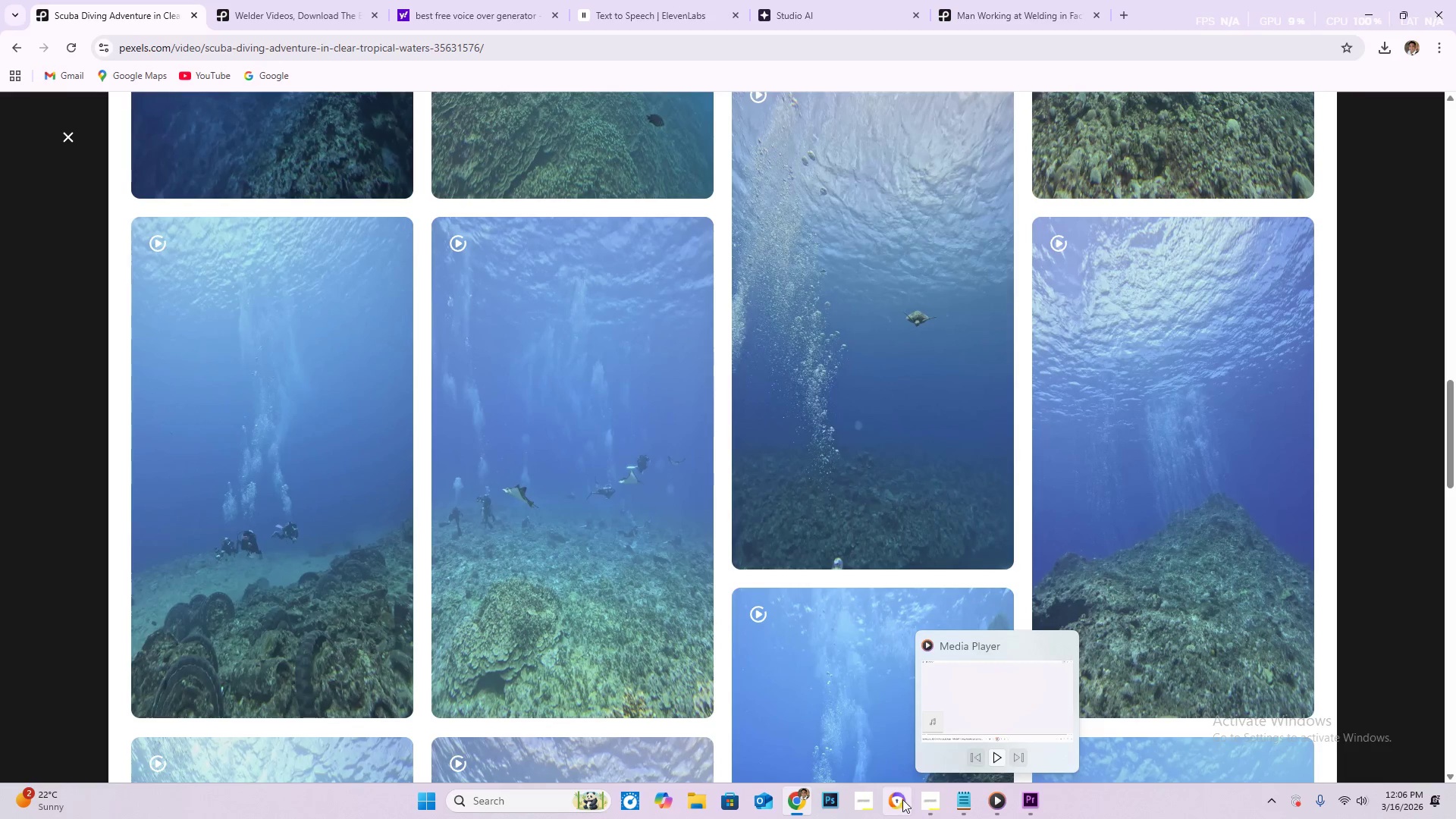 
mouse_move([921, 792])